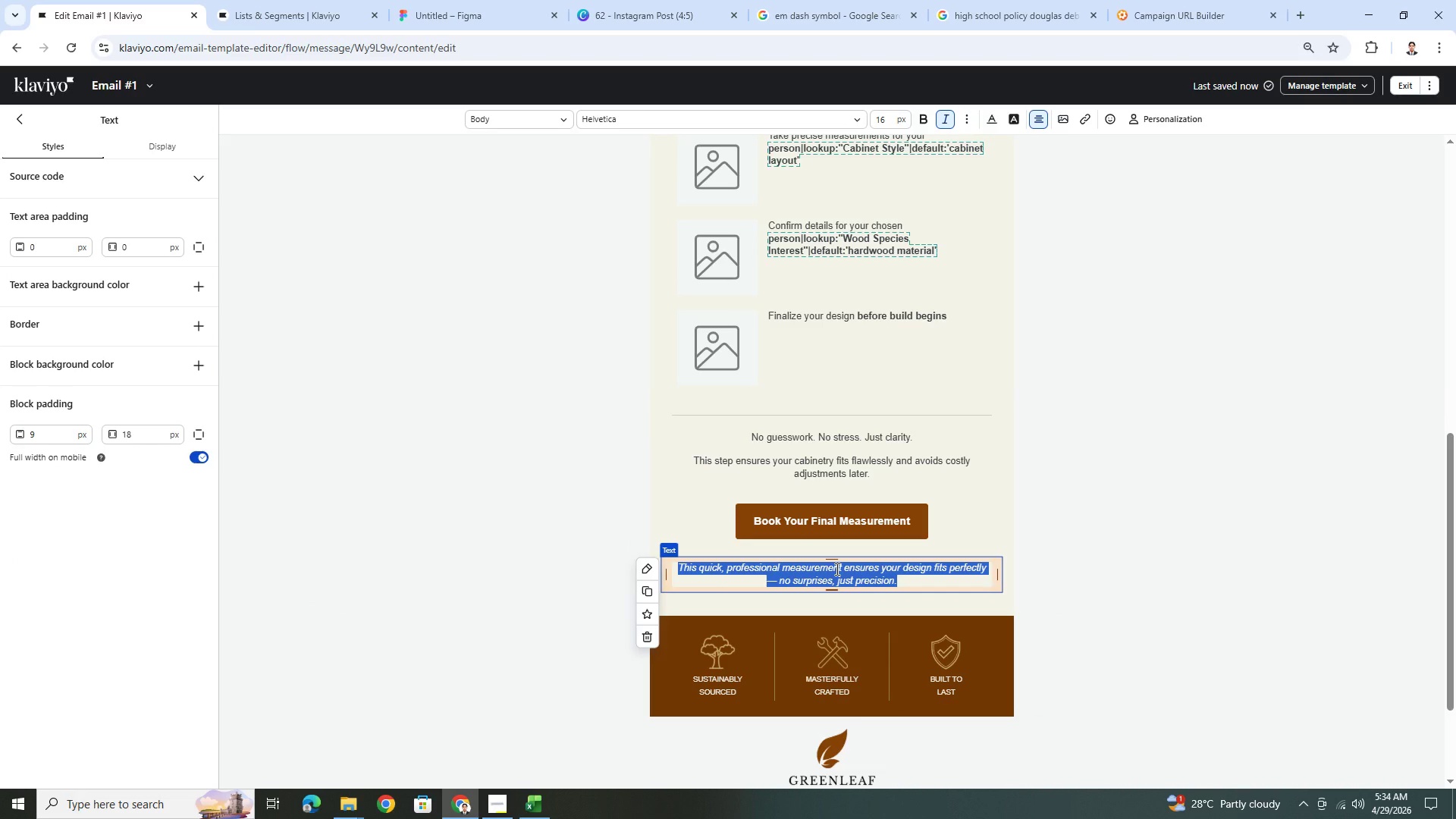 
type(It;[Insert])
key(Backspace)
type(s)
key(Backspace)
type('s the simplest way to move your project forward with confidence.)
 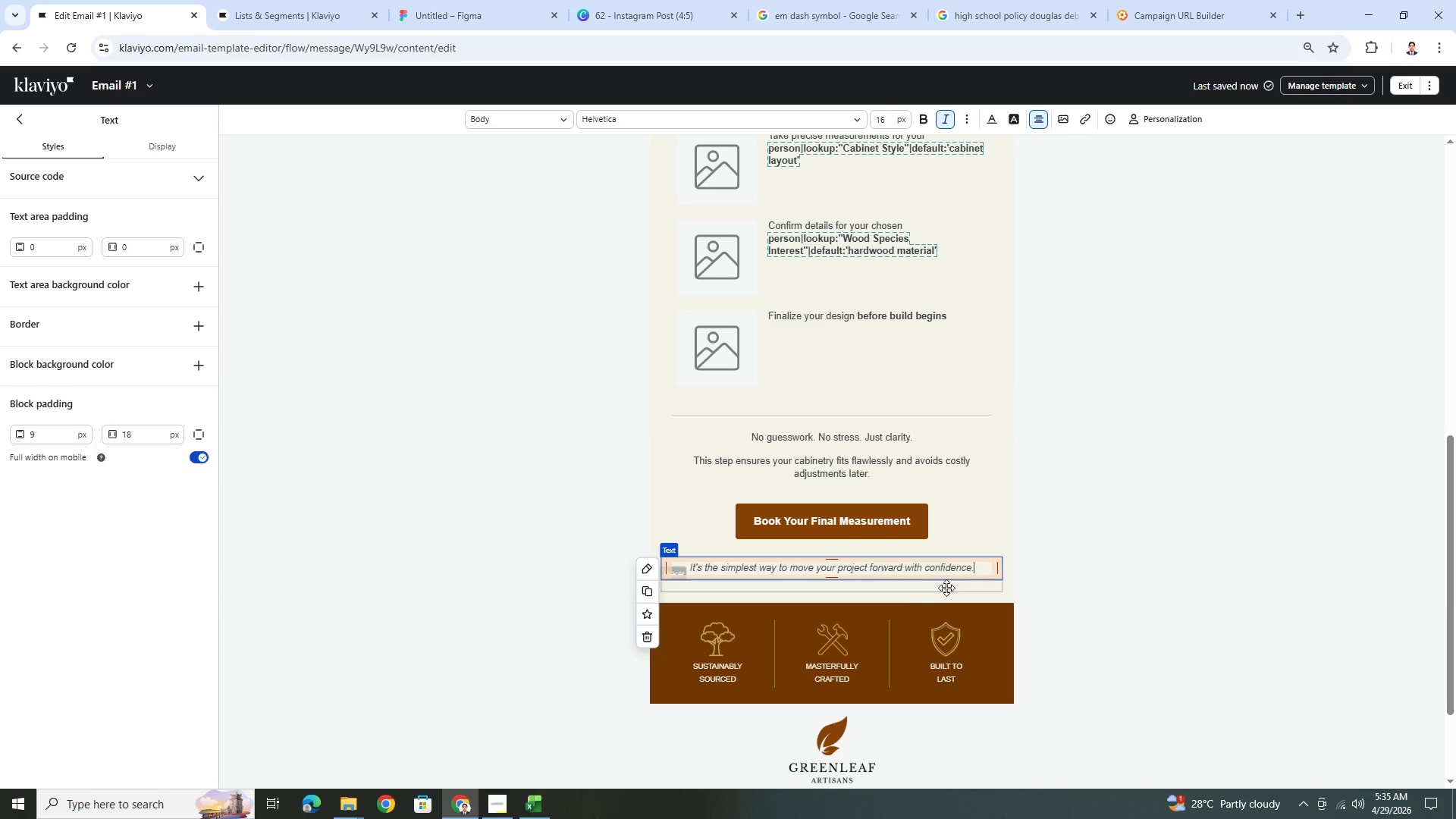 
left_click([1071, 535])
 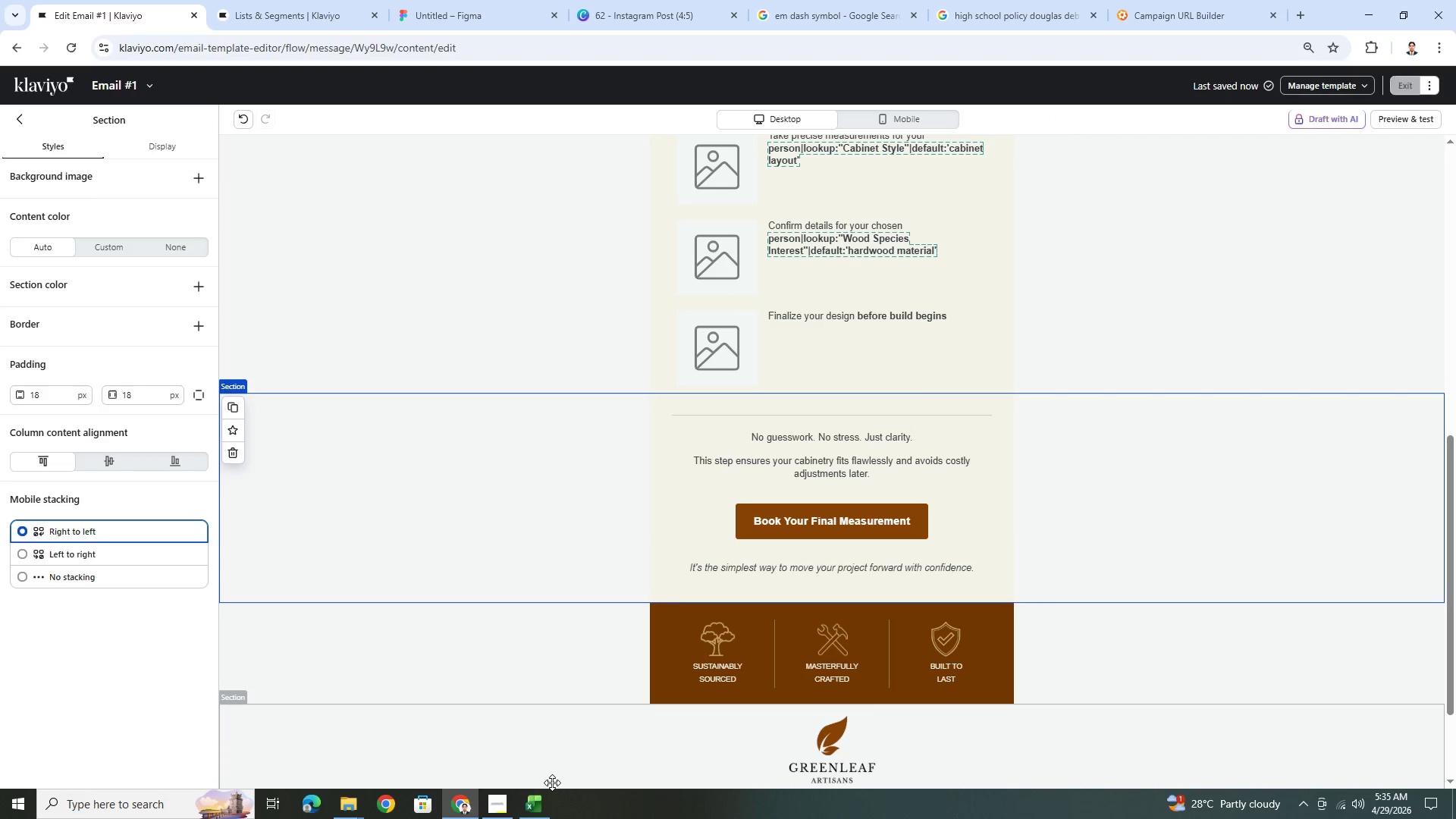 
left_click([506, 802])